 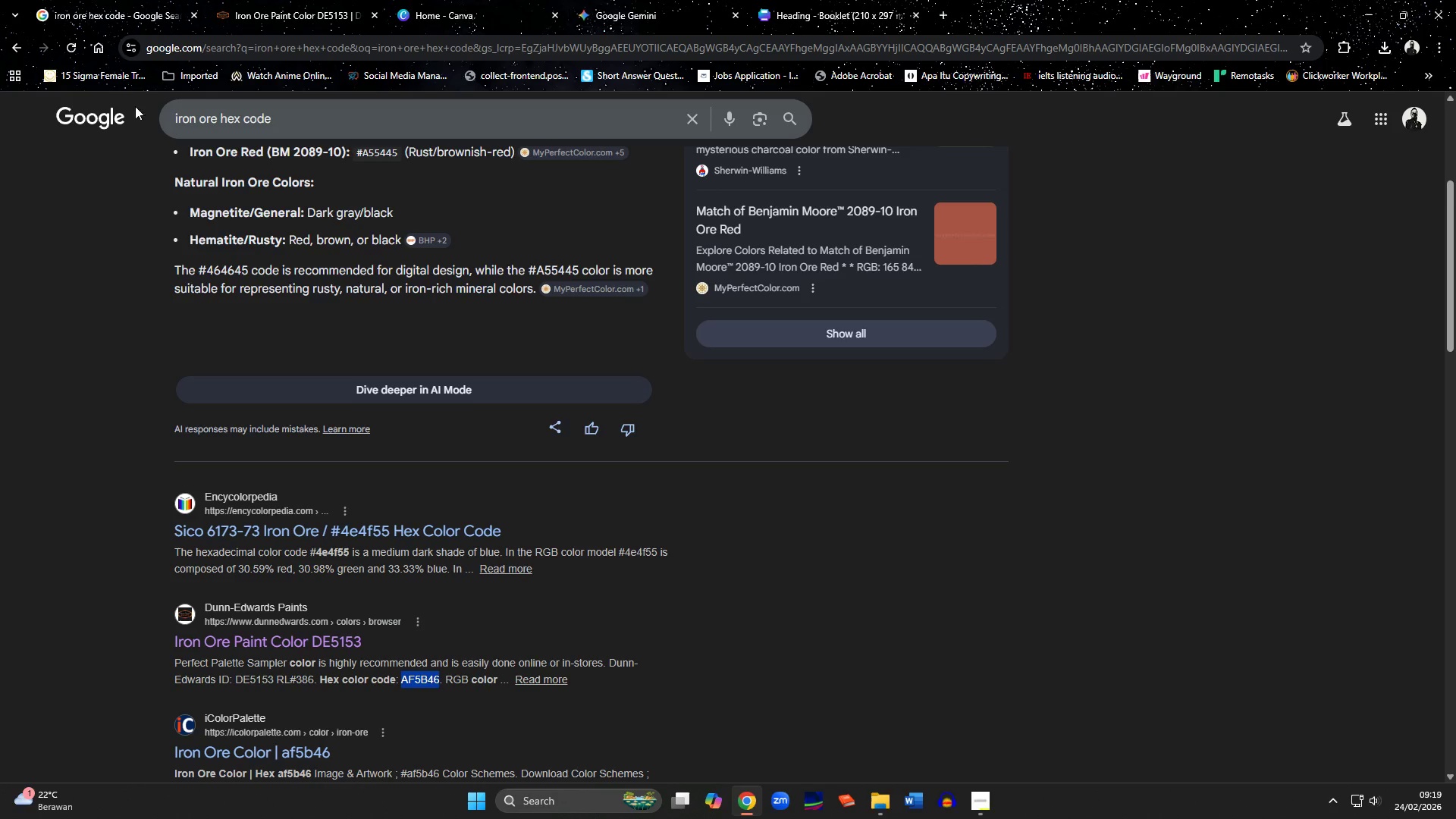 
left_click([291, 112])
 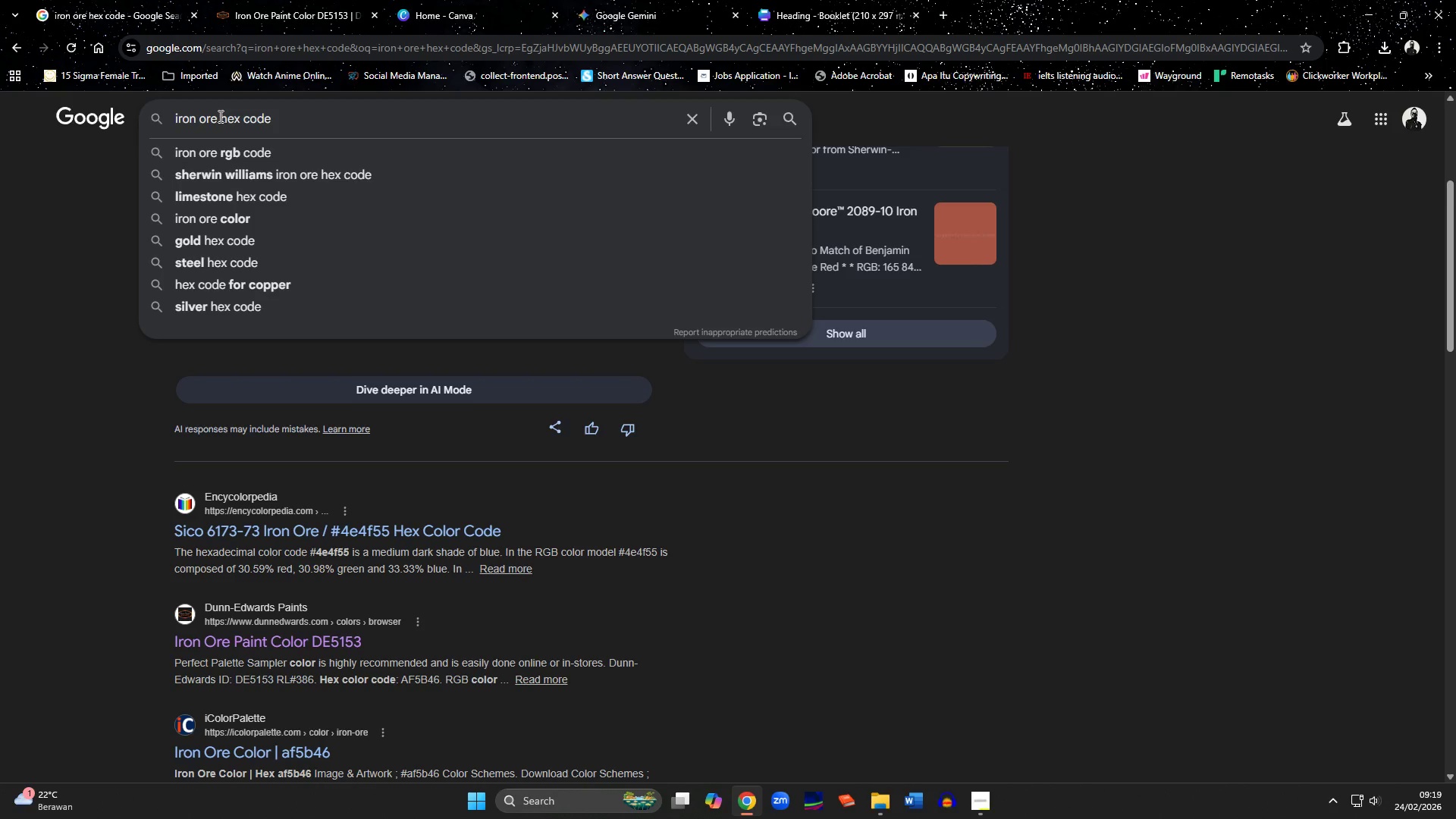 
left_click_drag(start_coordinate=[218, 116], to_coordinate=[140, 112])
 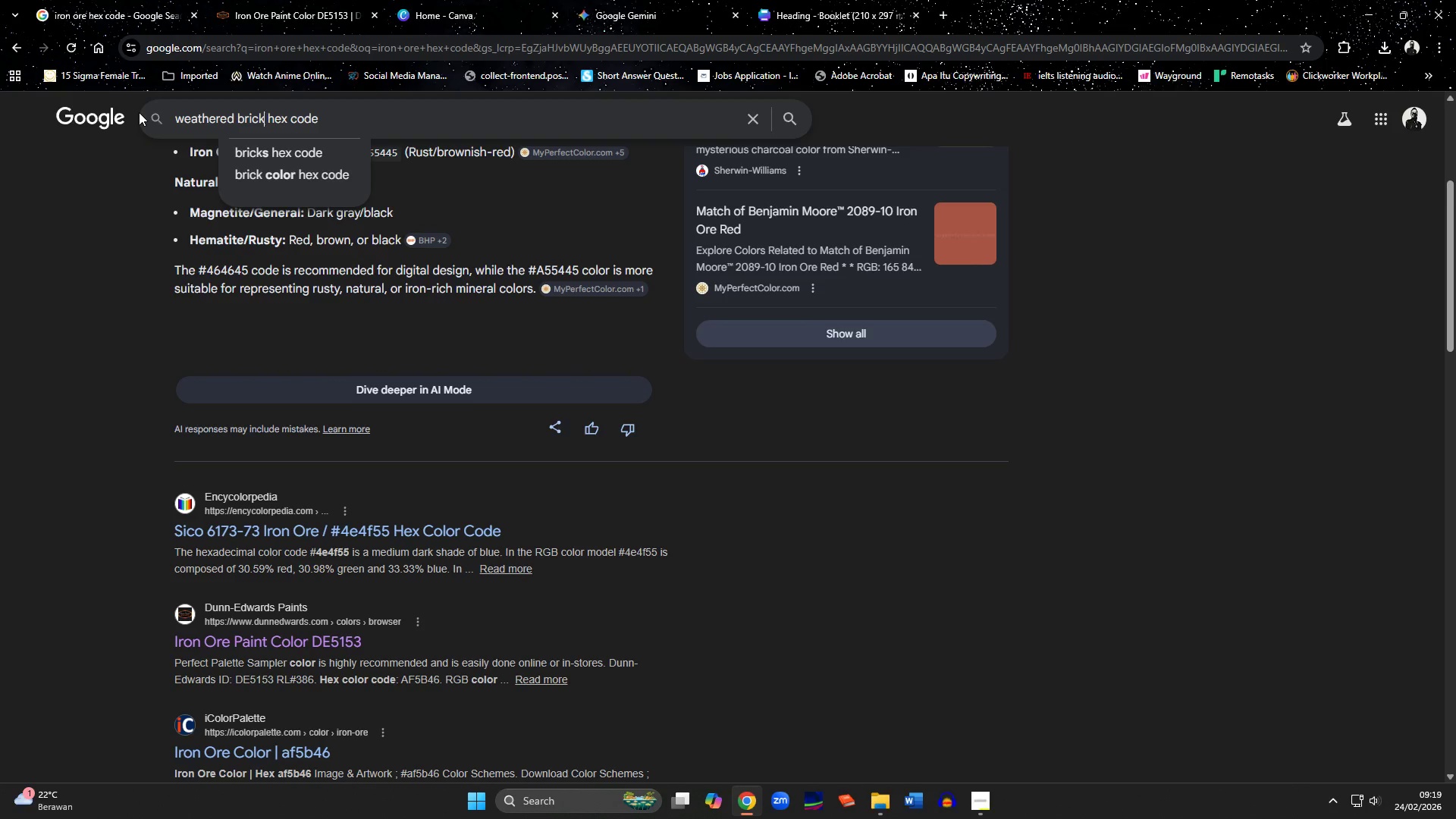 
key(Control+ControlLeft)
 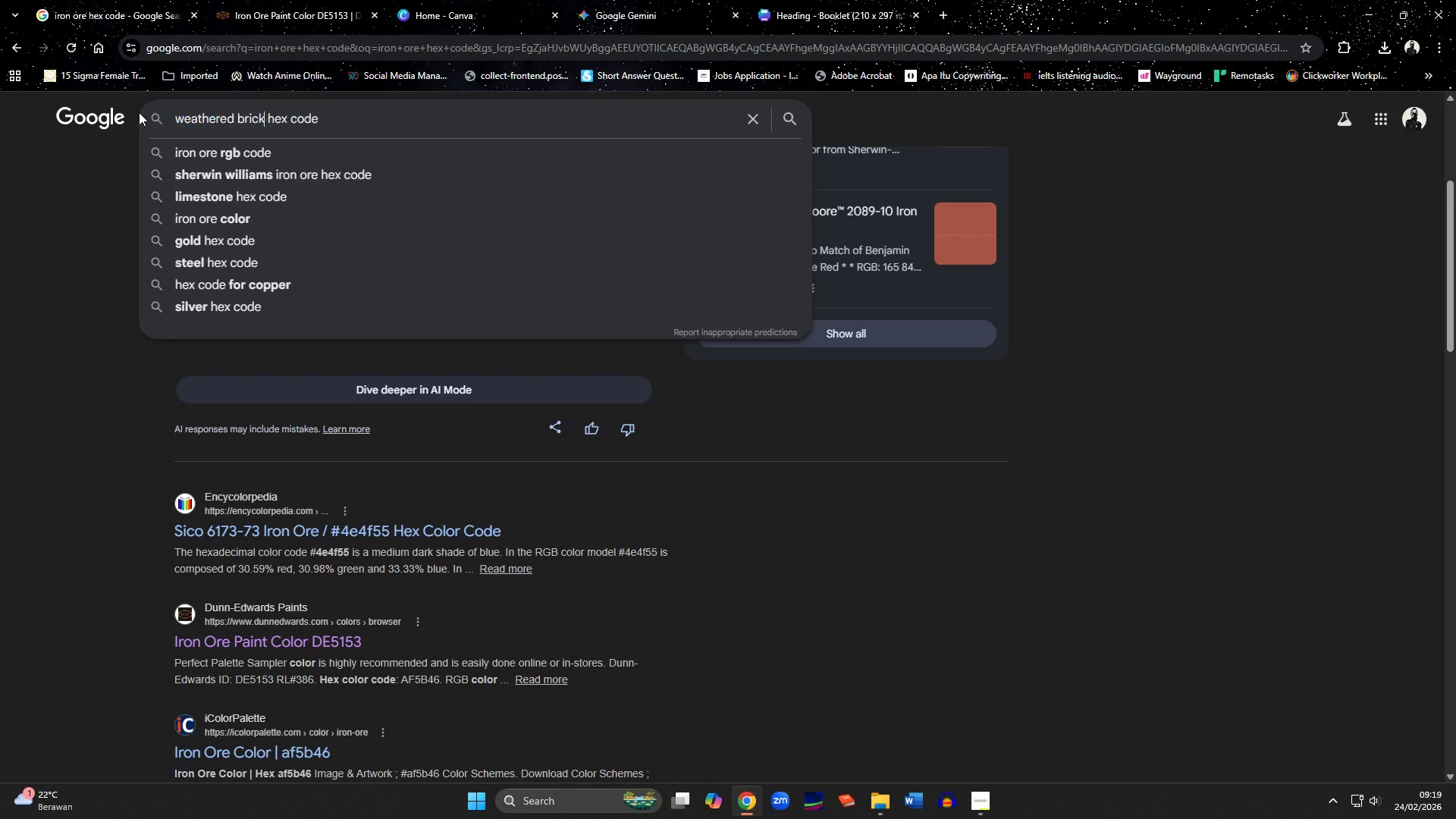 
key(Control+V)
 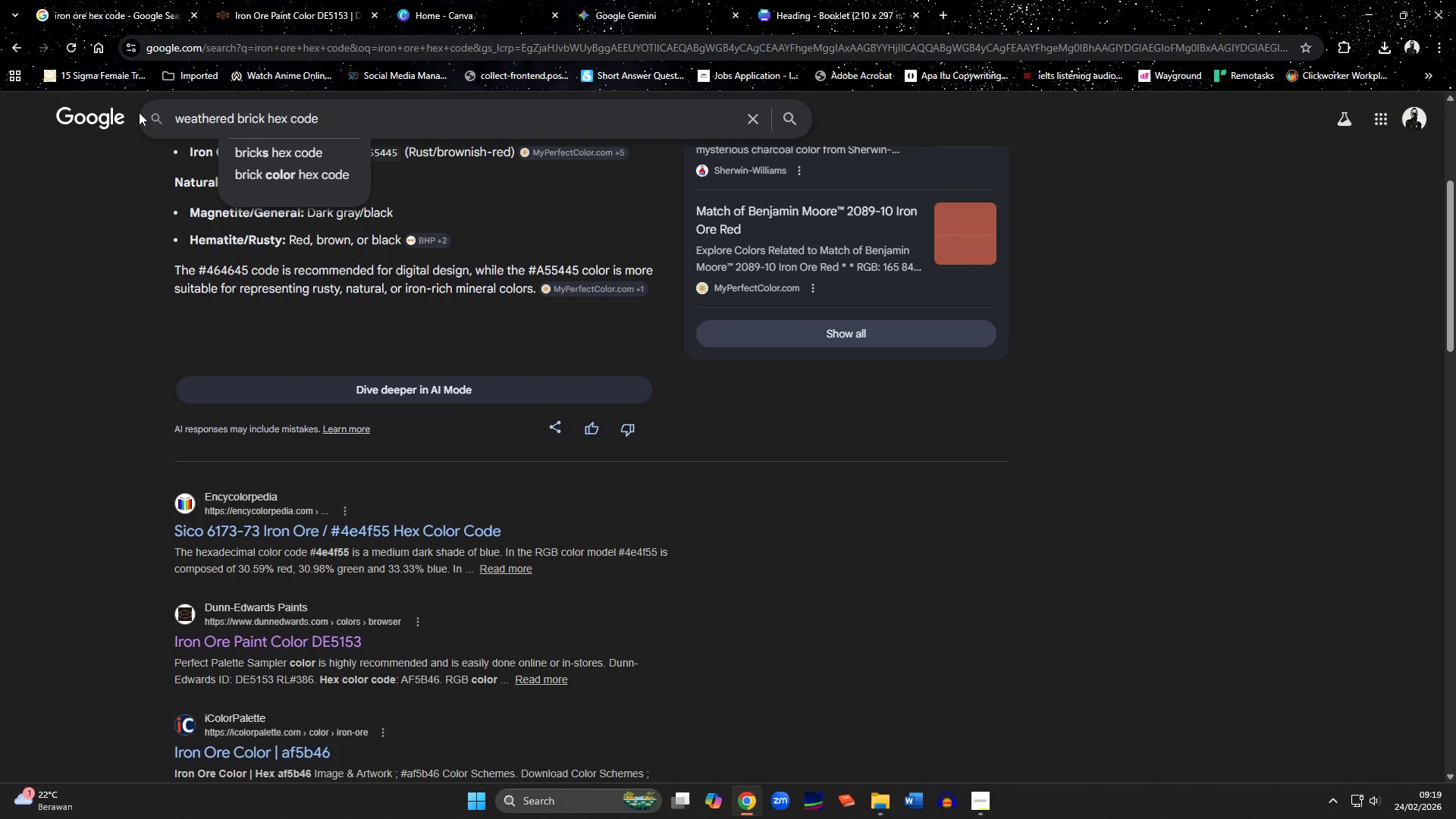 
key(Control+Enter)
 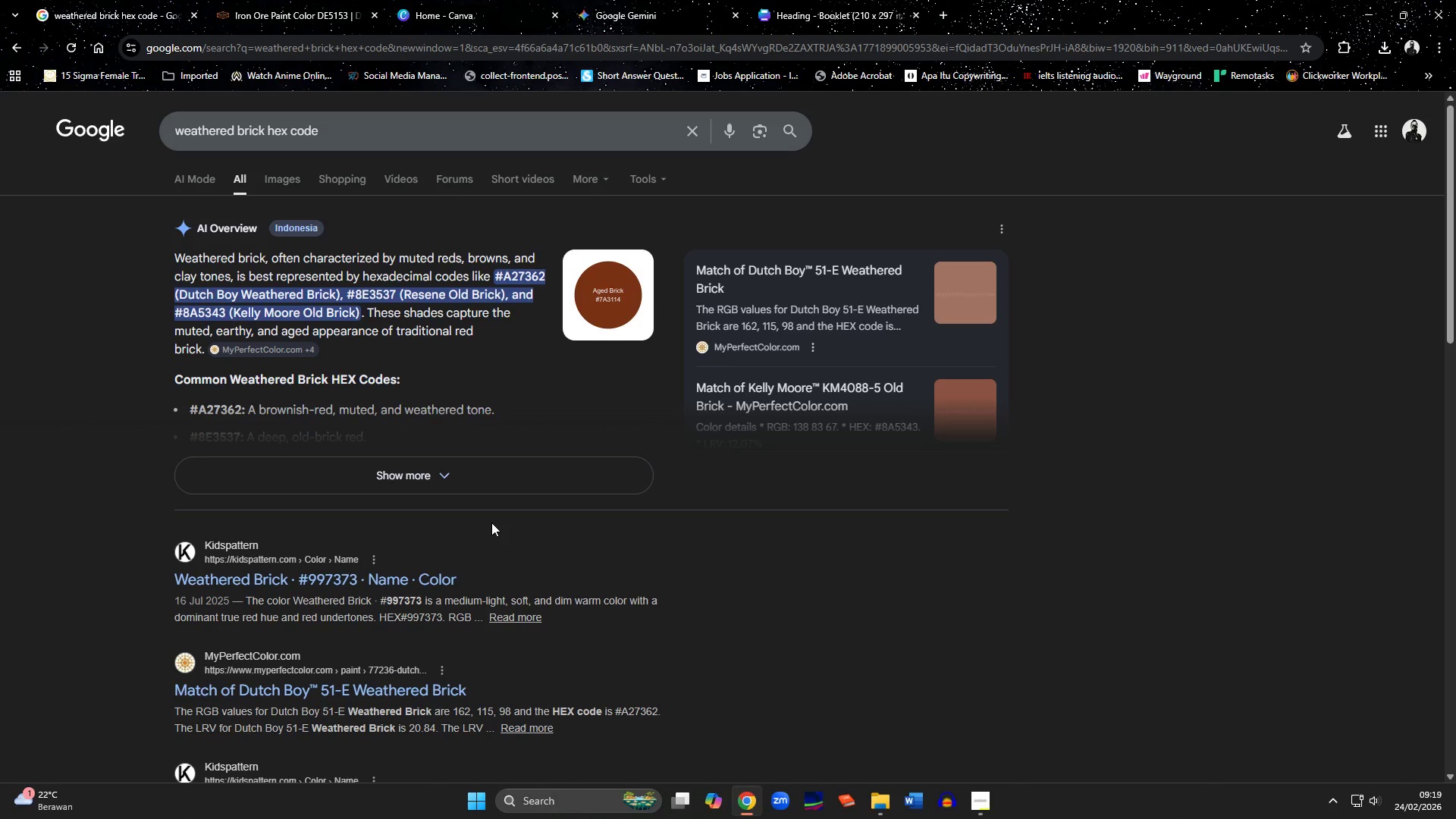 
wait(5.42)
 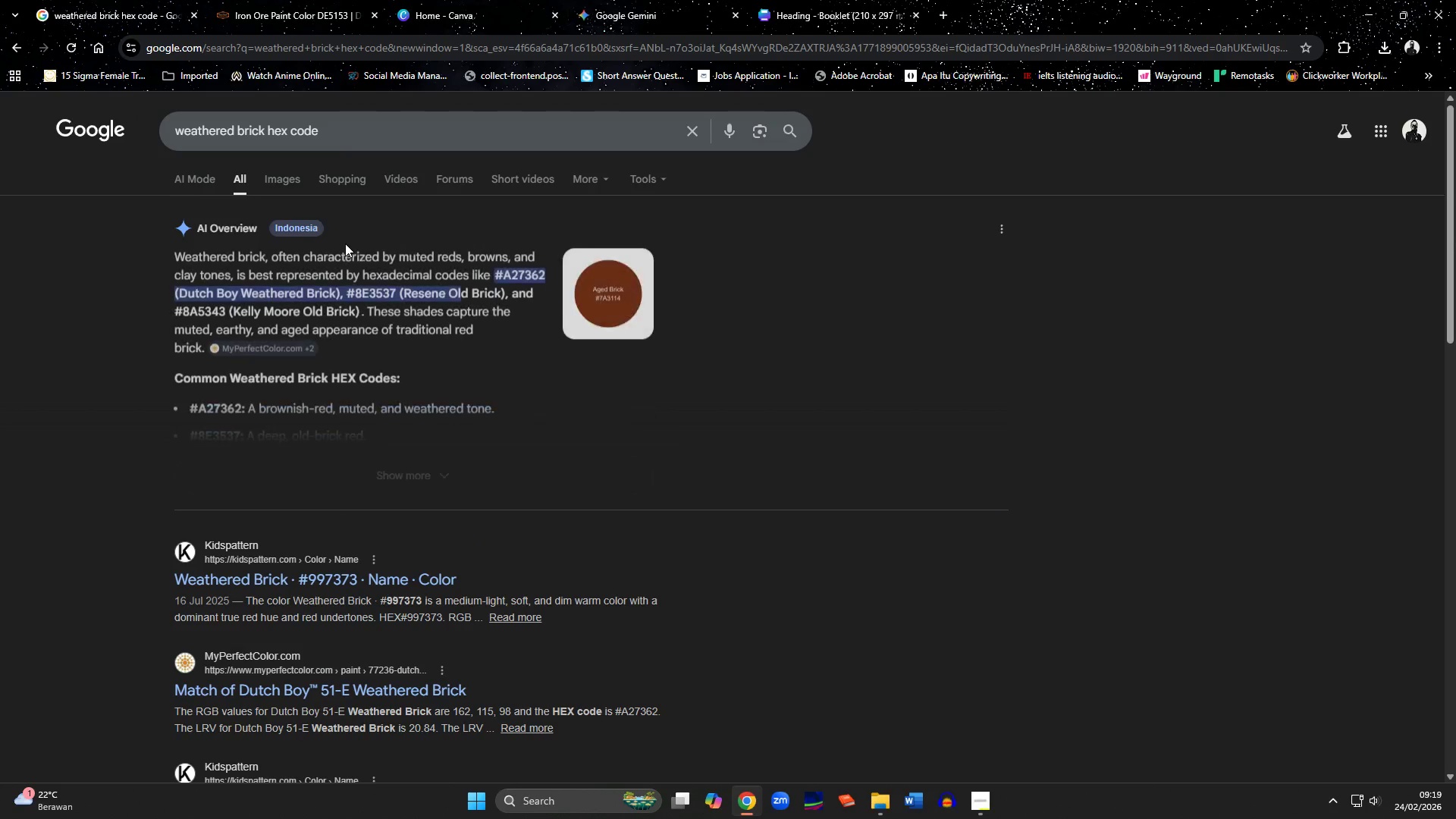 
left_click_drag(start_coordinate=[308, 570], to_coordinate=[331, 576])
 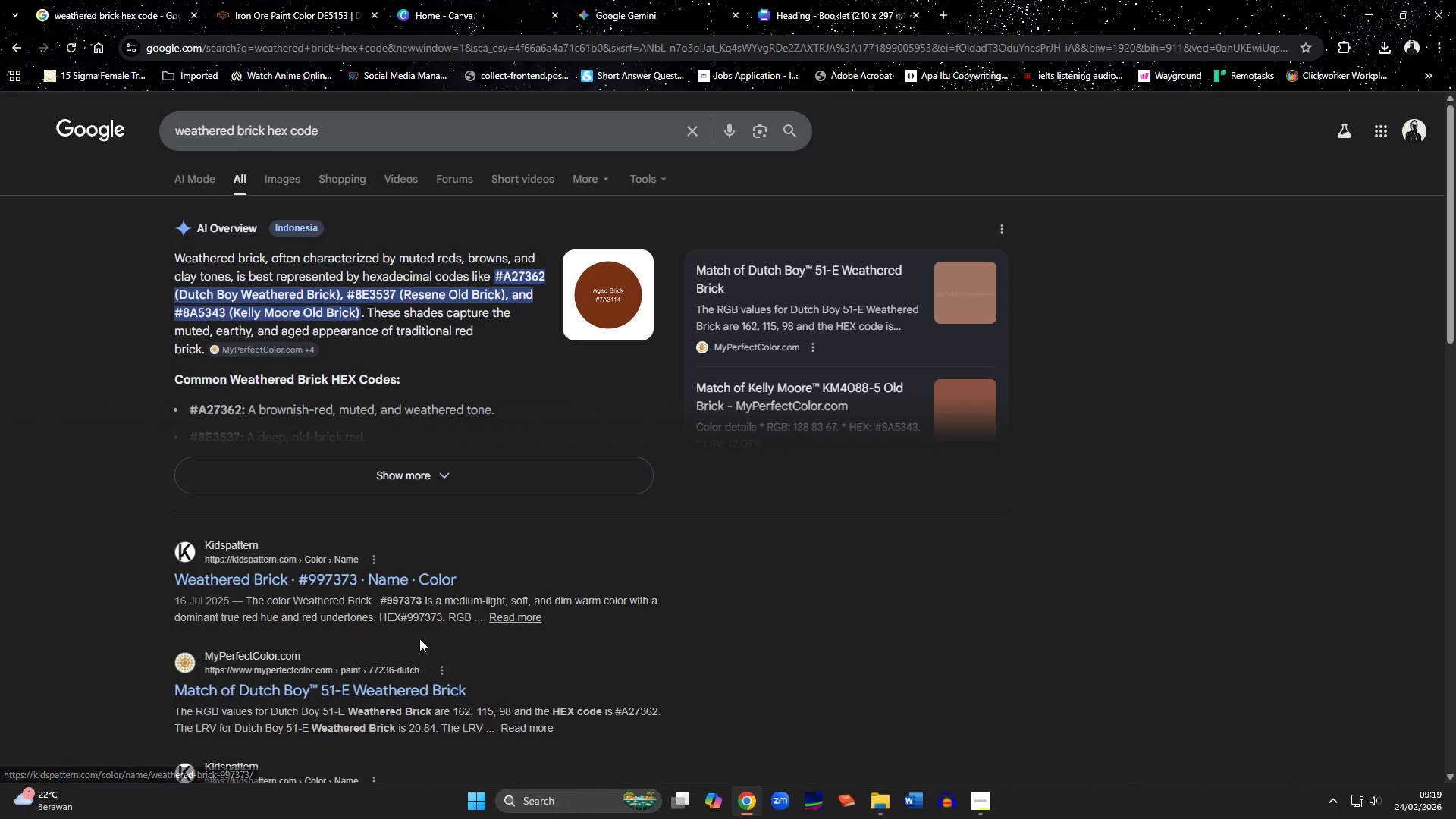 
left_click_drag(start_coordinate=[408, 620], to_coordinate=[441, 620])
 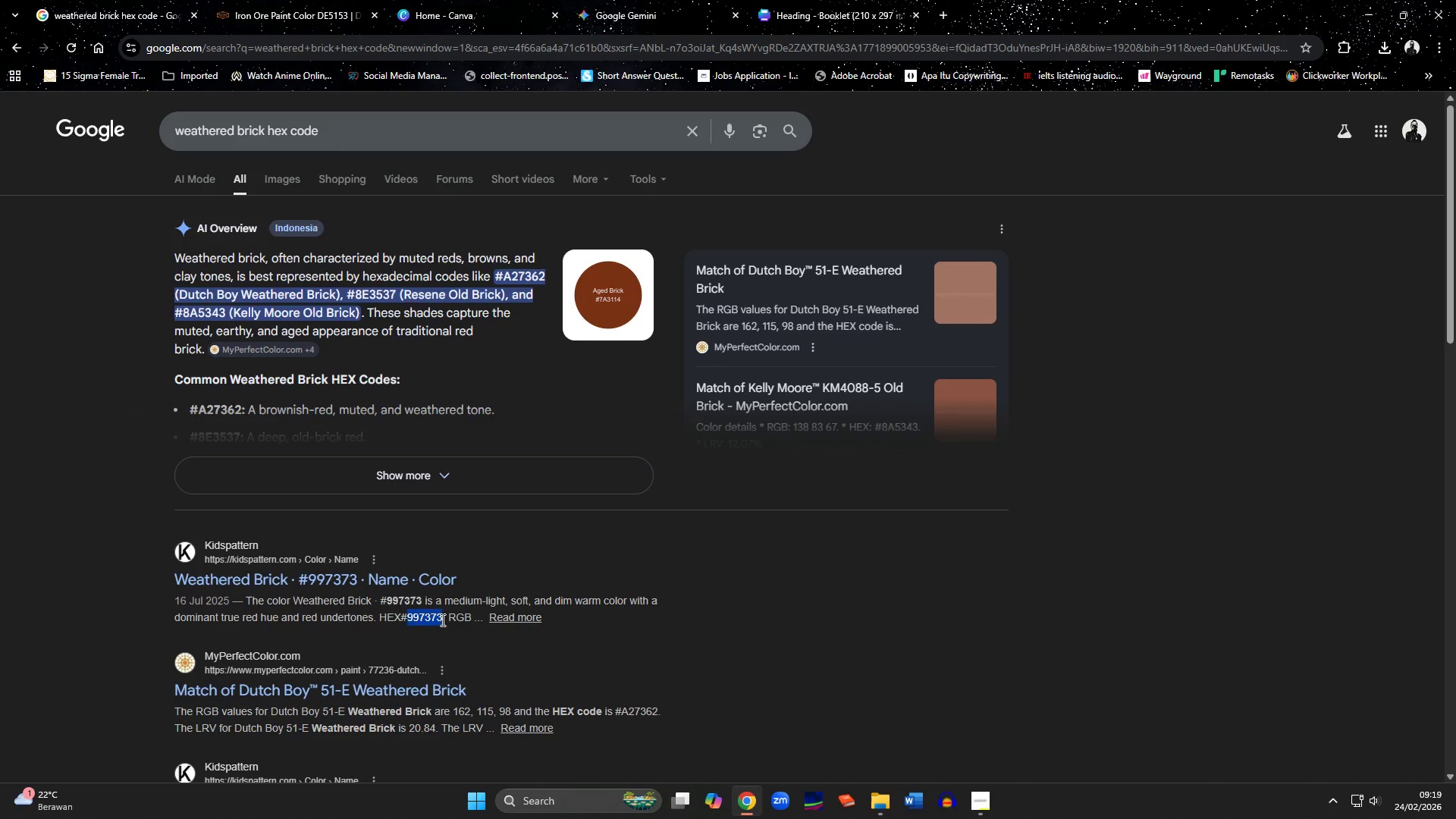 
key(Control+C)
 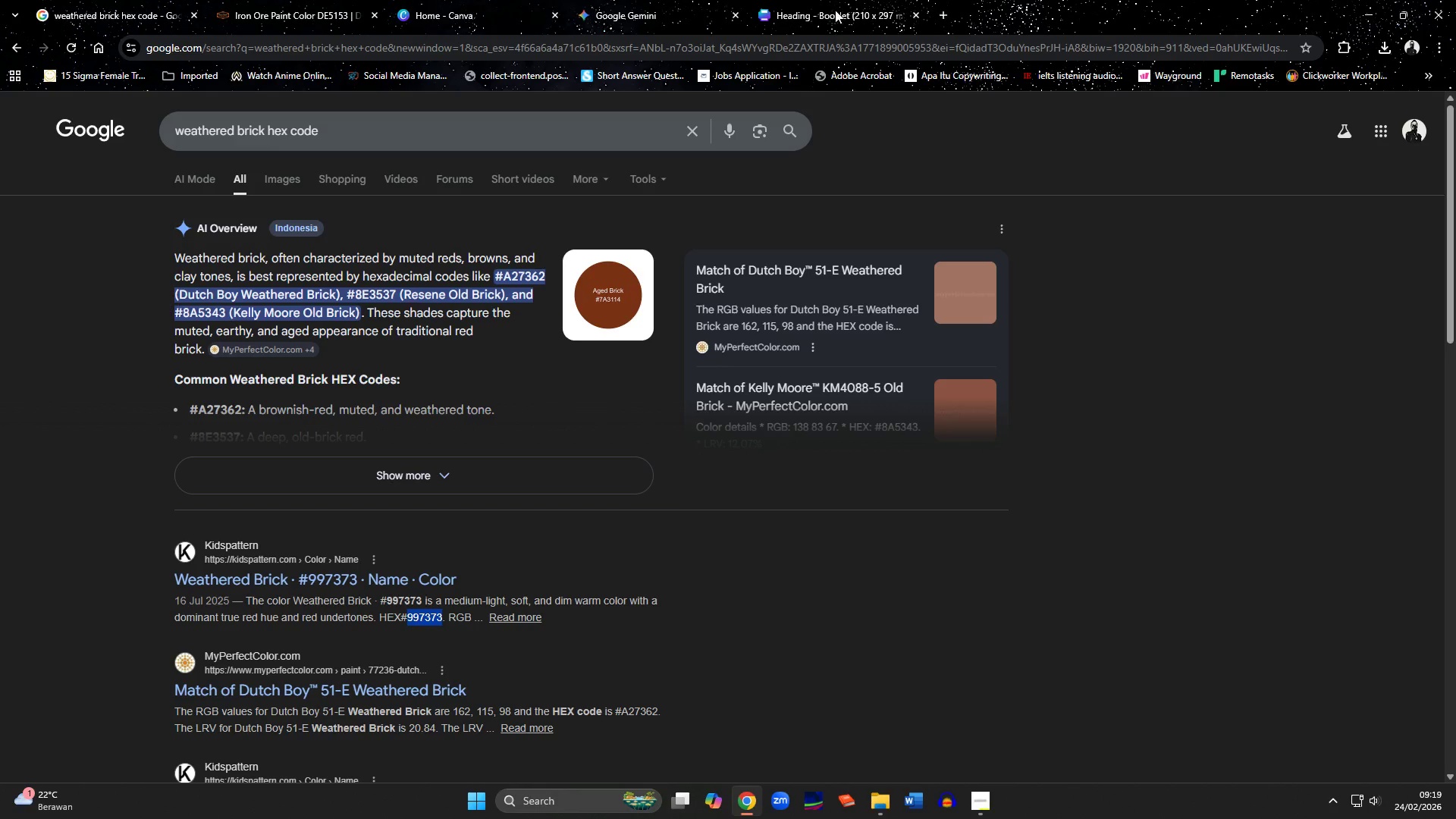 
left_click([835, 10])
 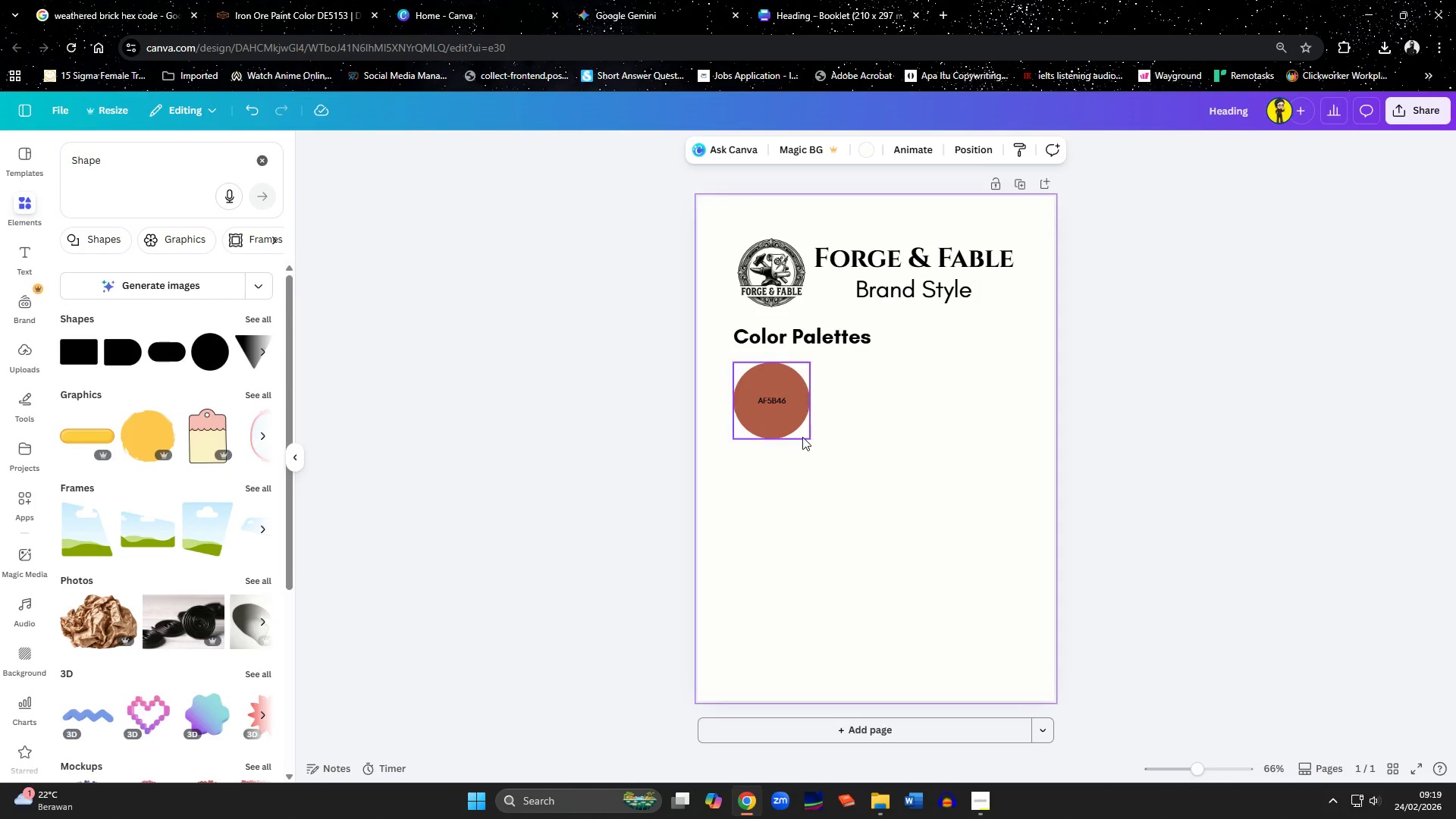 
left_click([796, 428])
 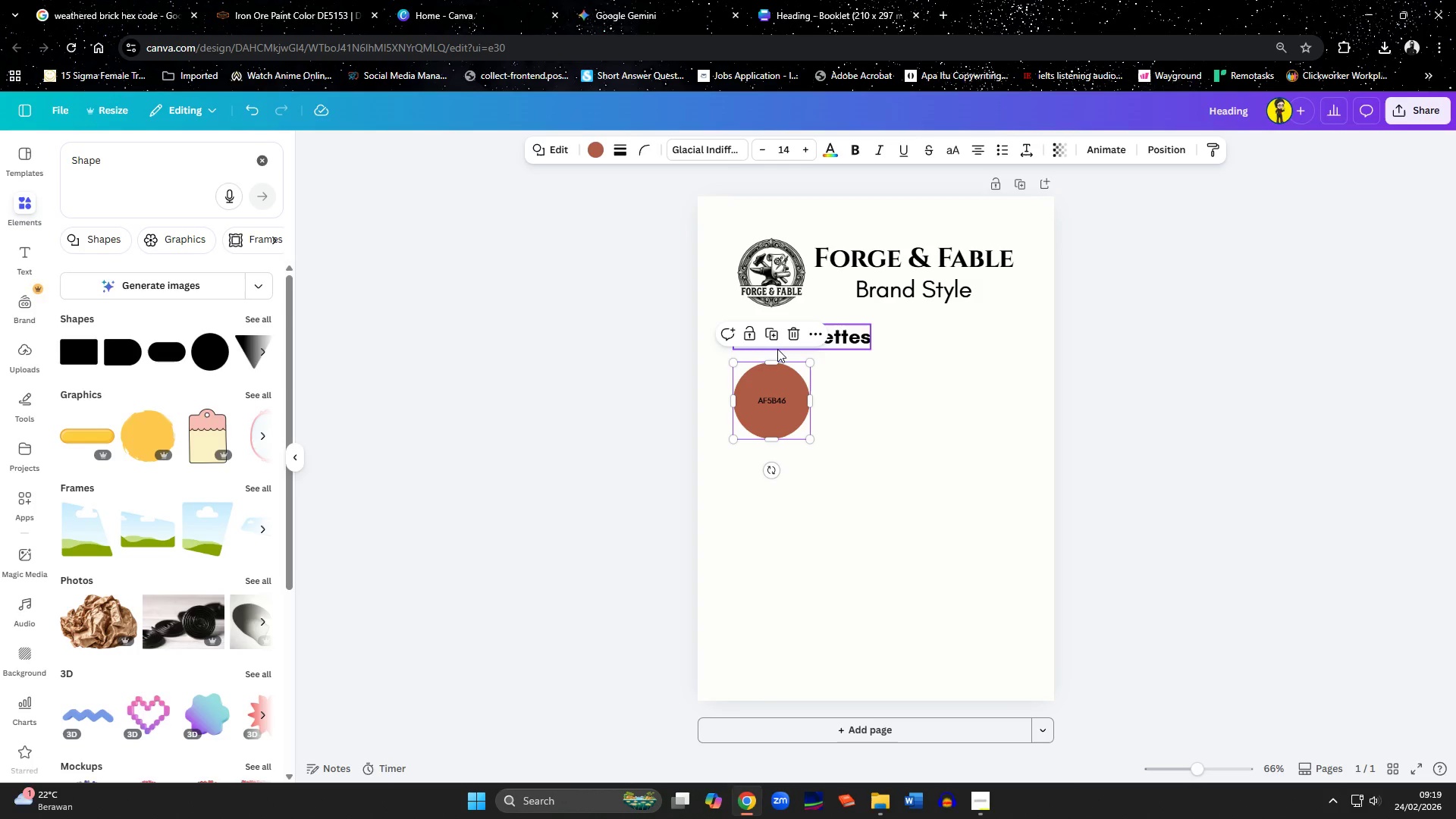 
left_click([775, 342])
 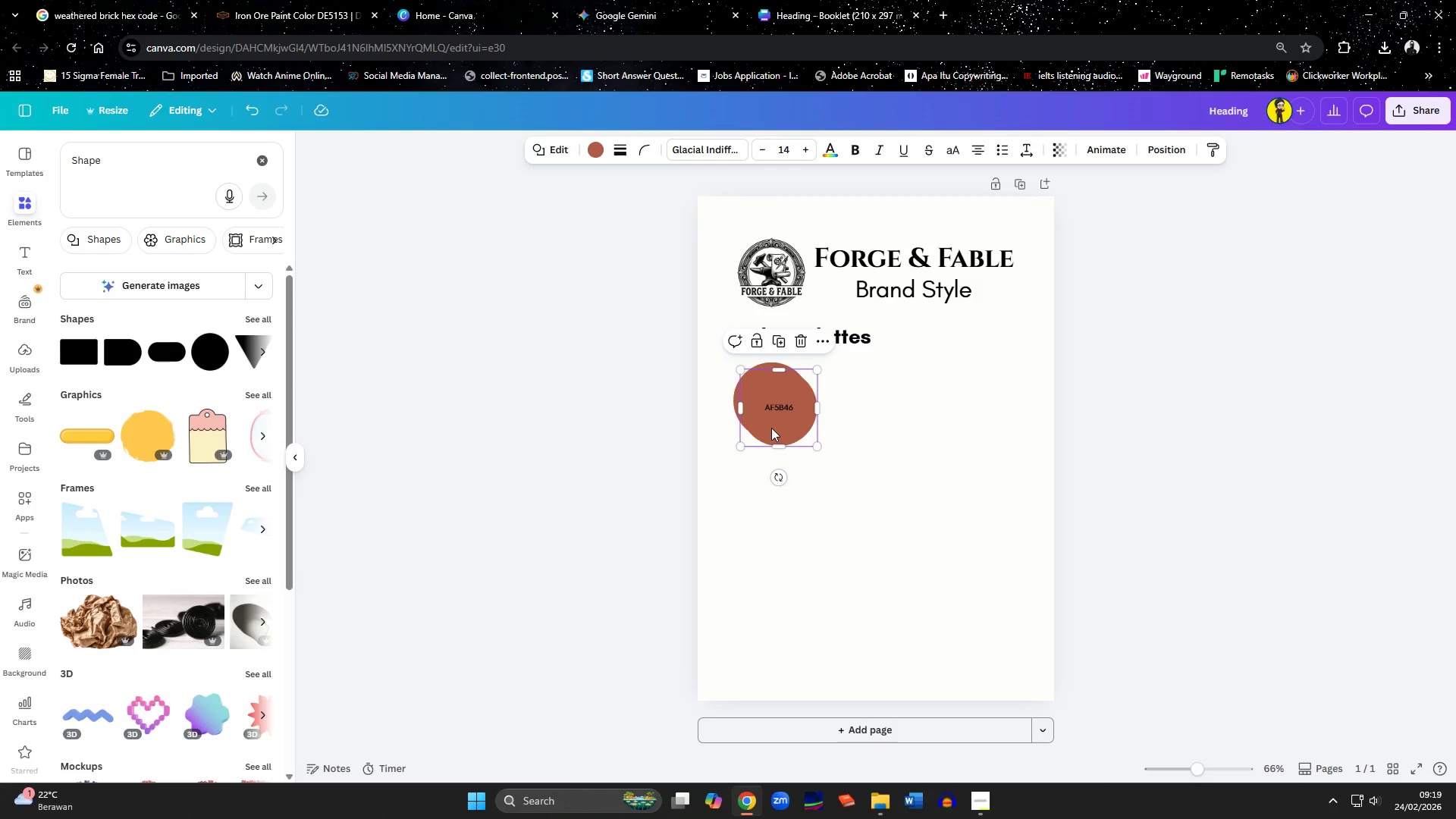 
left_click_drag(start_coordinate=[822, 428], to_coordinate=[829, 428])
 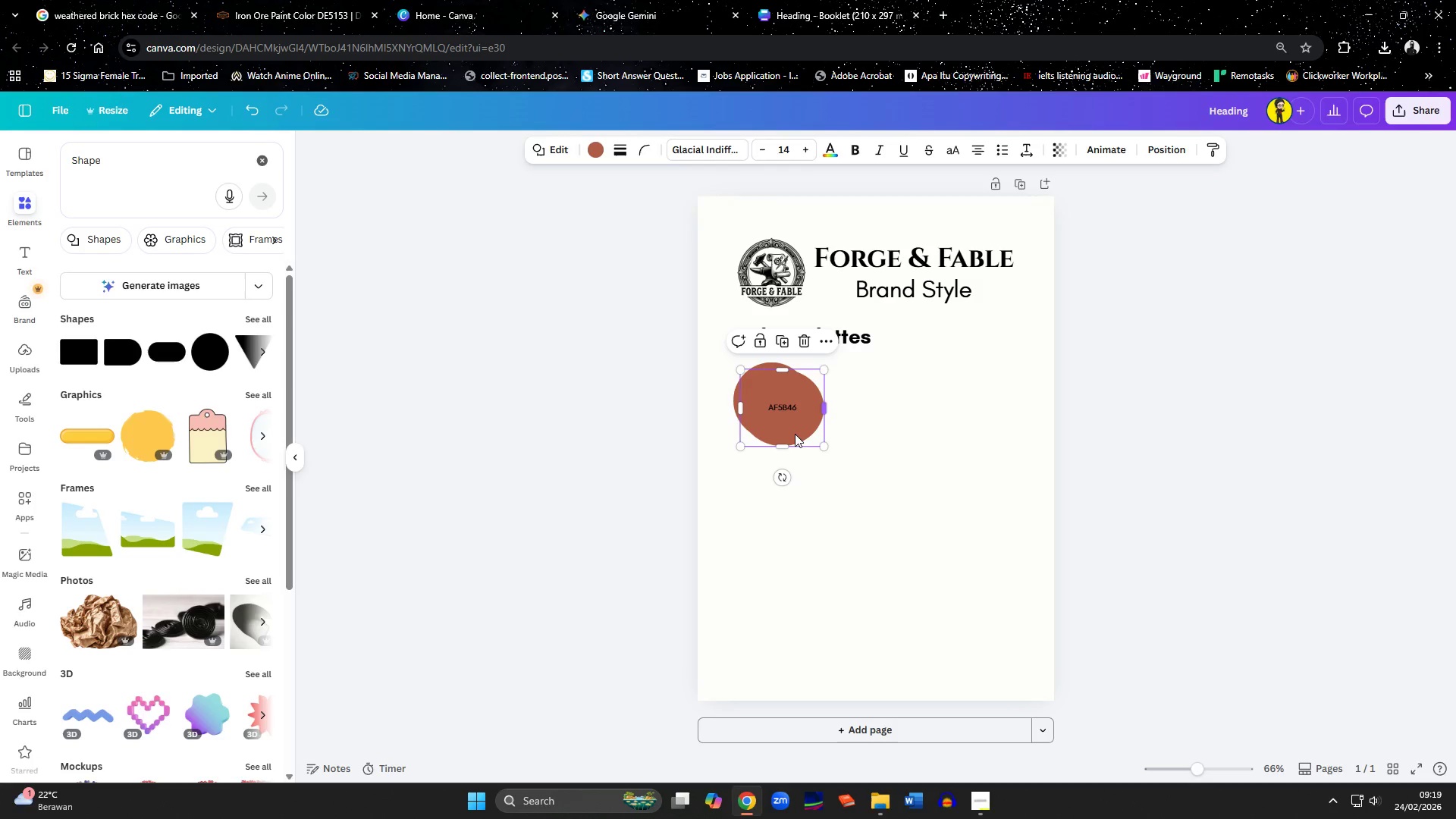 
left_click_drag(start_coordinate=[795, 434], to_coordinate=[870, 423])
 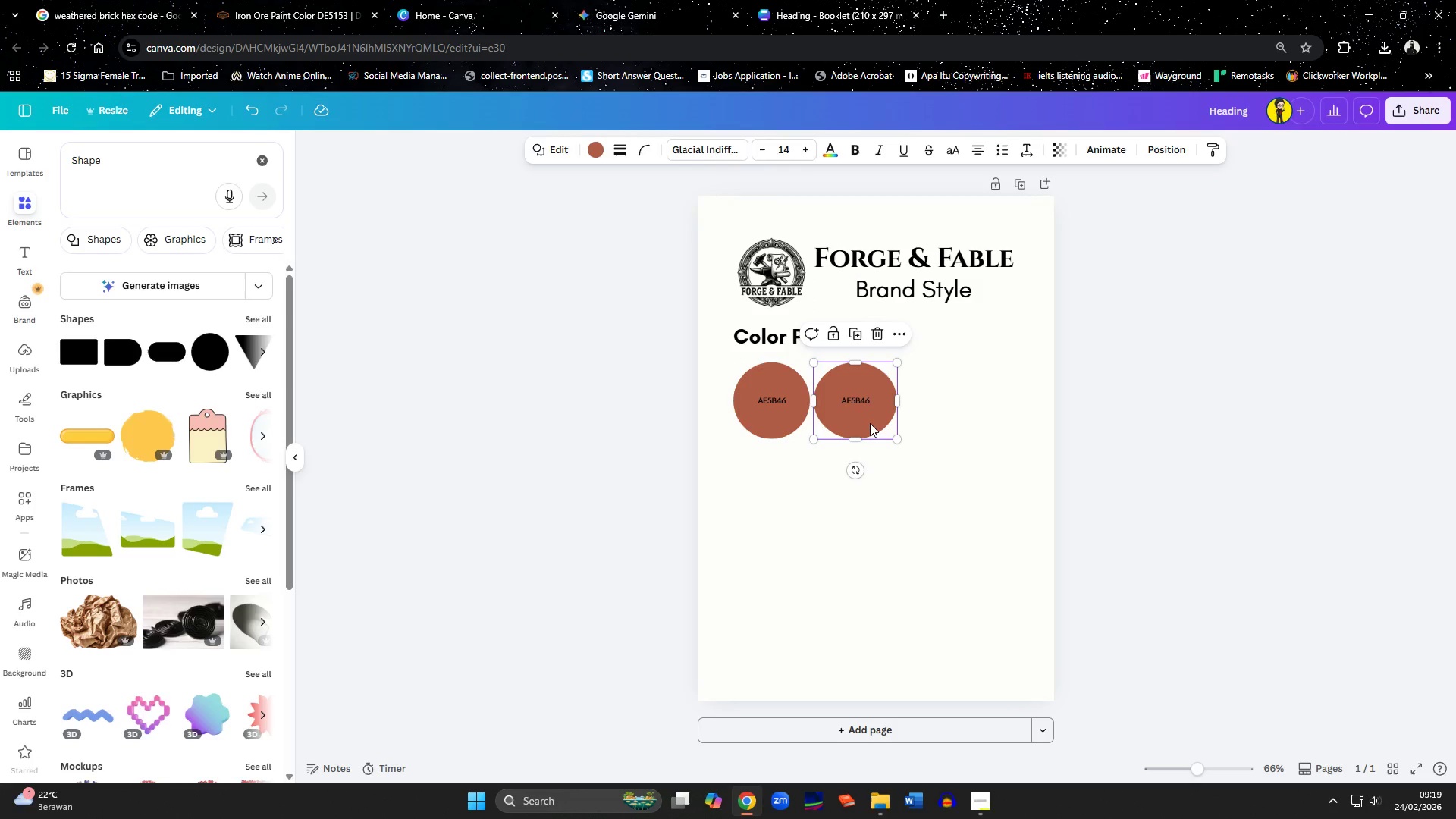 
key(Control+Z)
 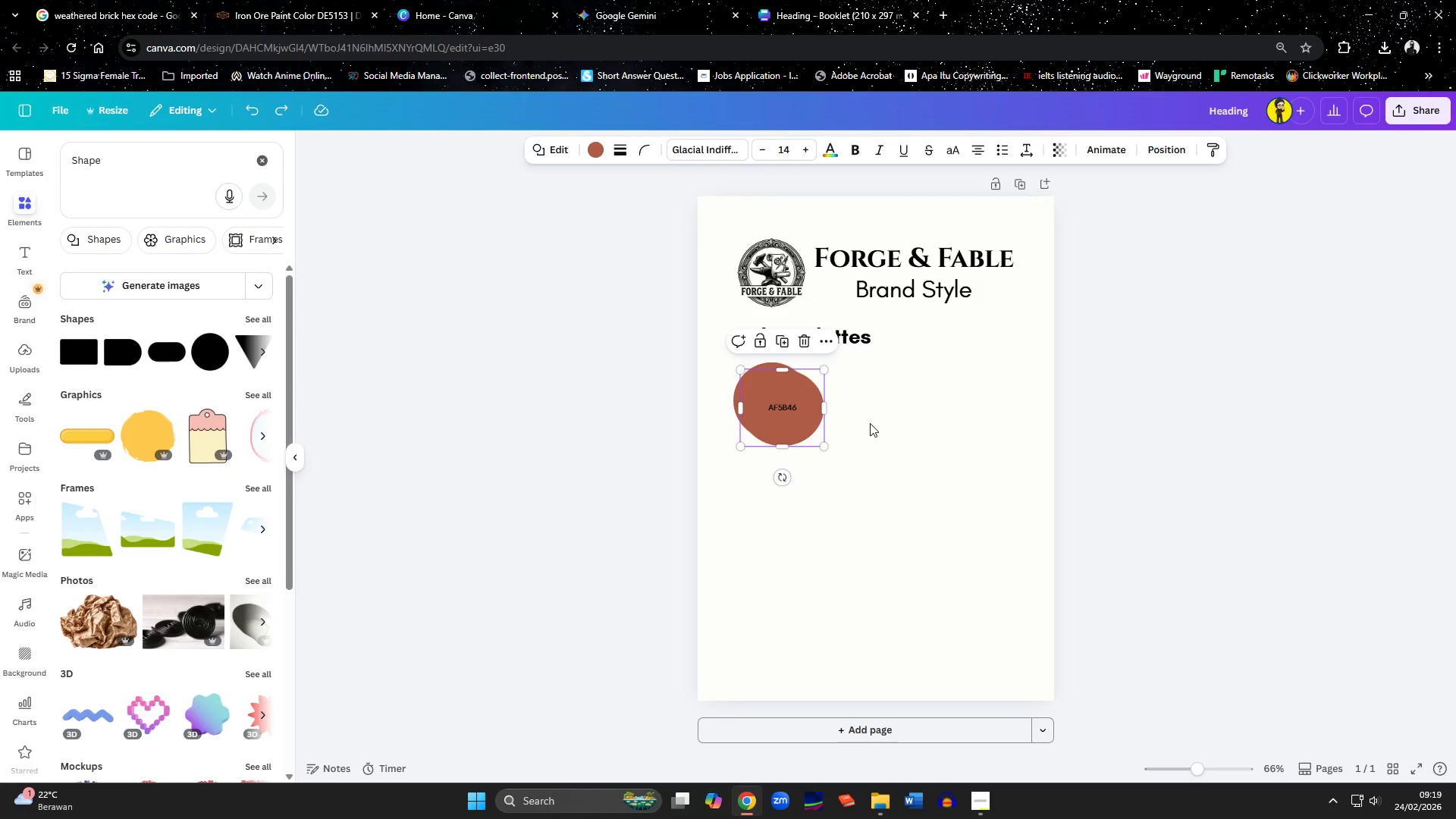 
key(Control+Z)
 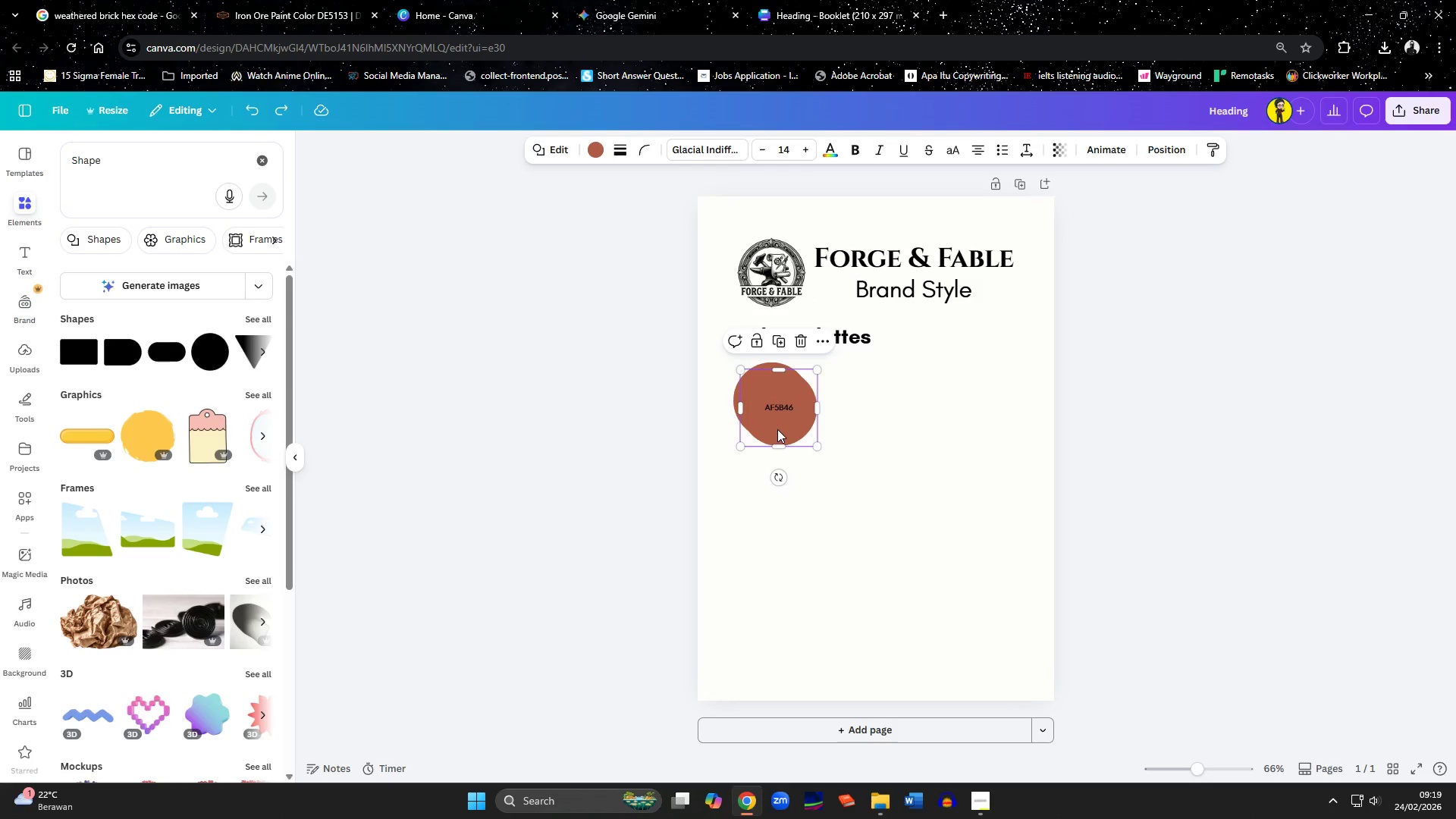 
left_click_drag(start_coordinate=[777, 431], to_coordinate=[855, 422])
 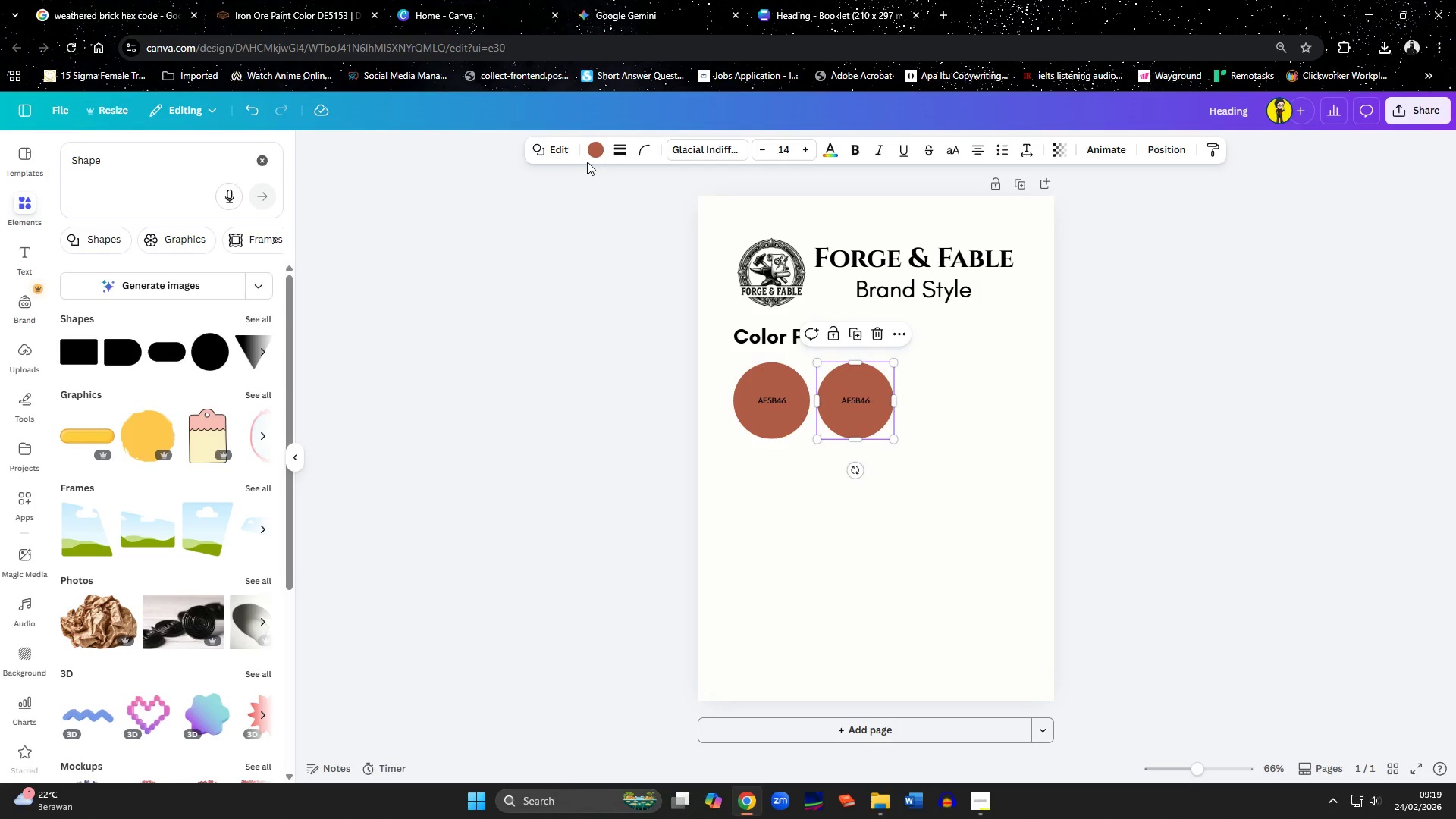 
left_click([597, 151])
 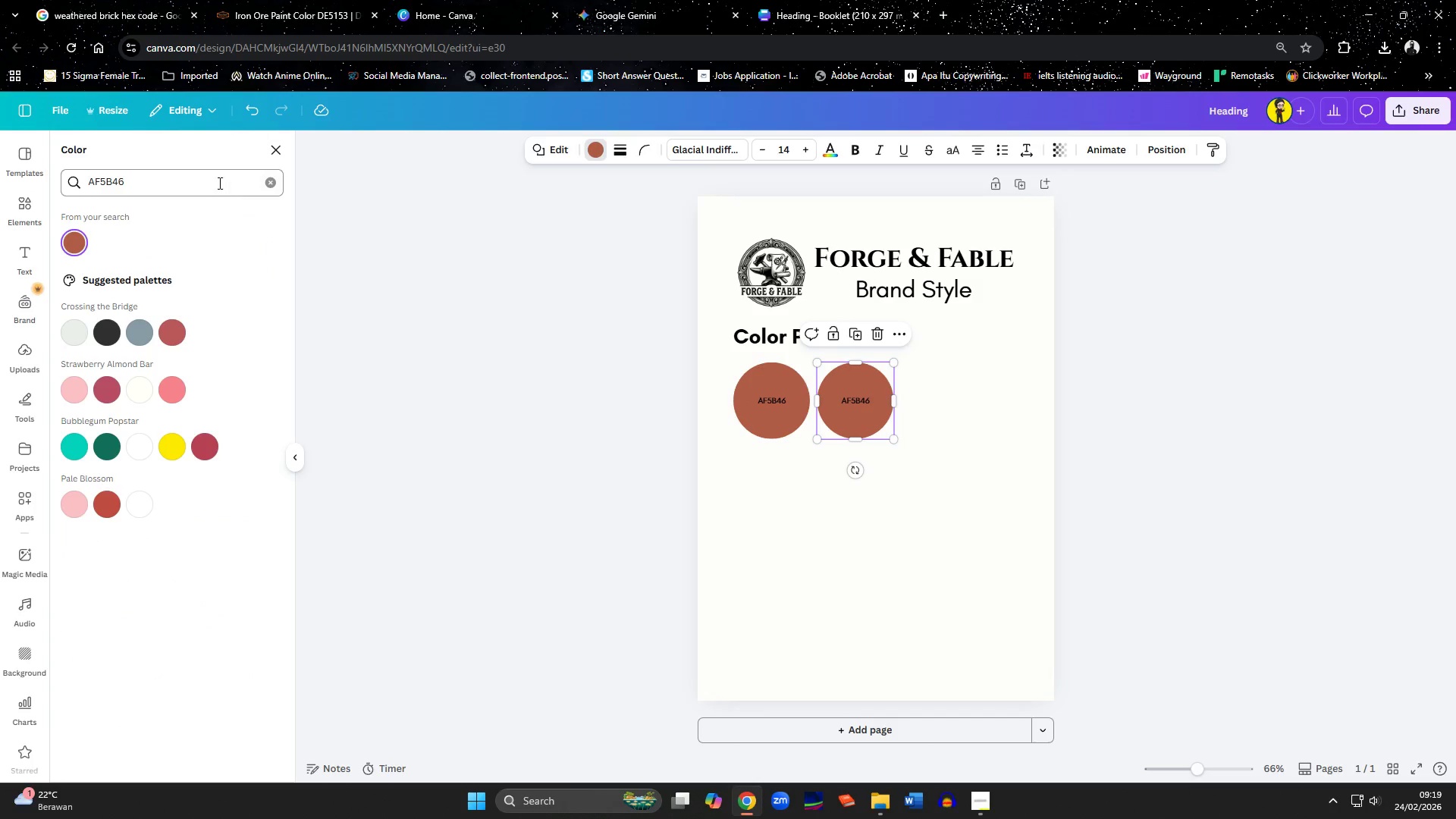 
left_click_drag(start_coordinate=[191, 175], to_coordinate=[44, 175])
 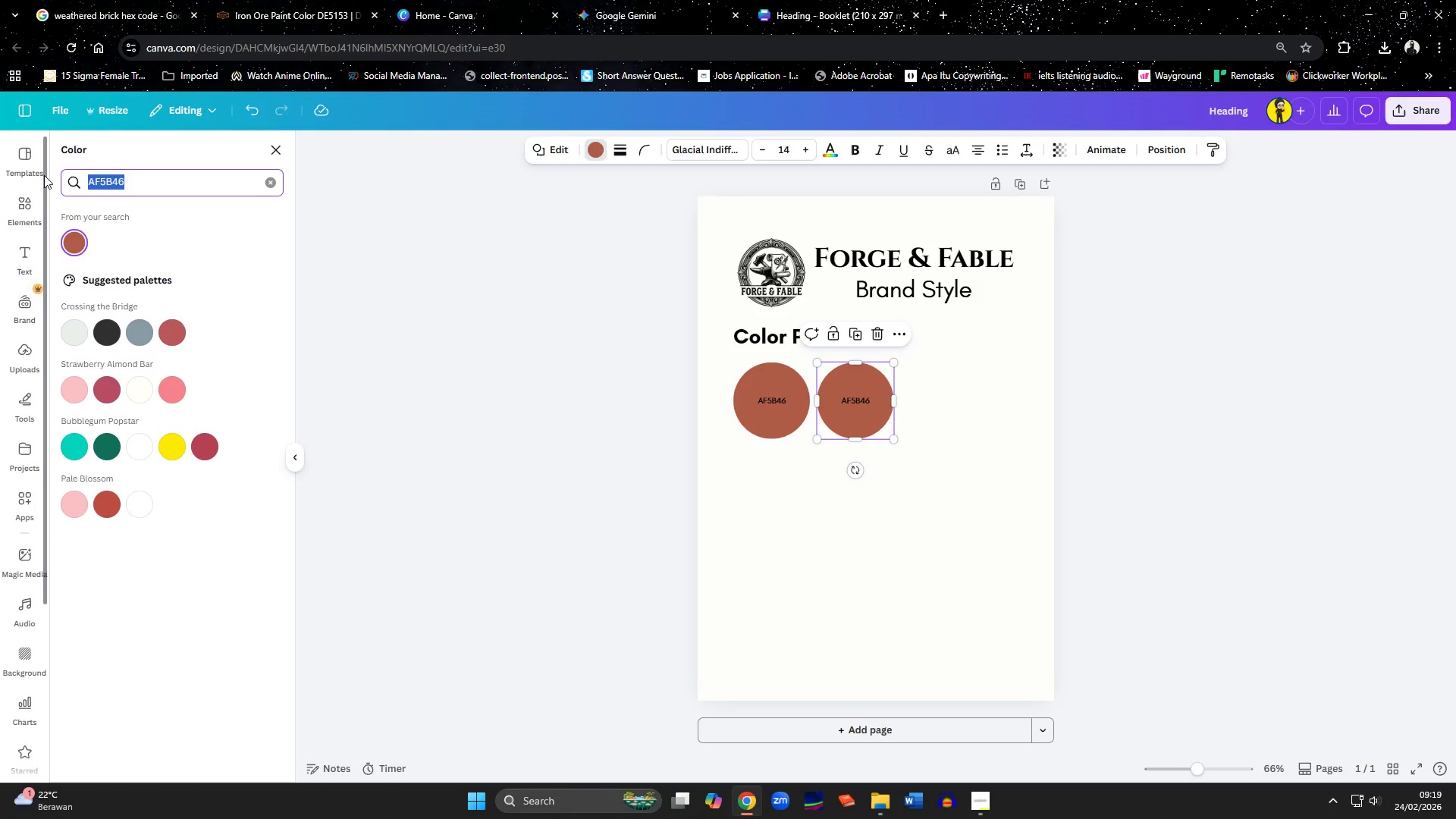 
key(Control+V)
 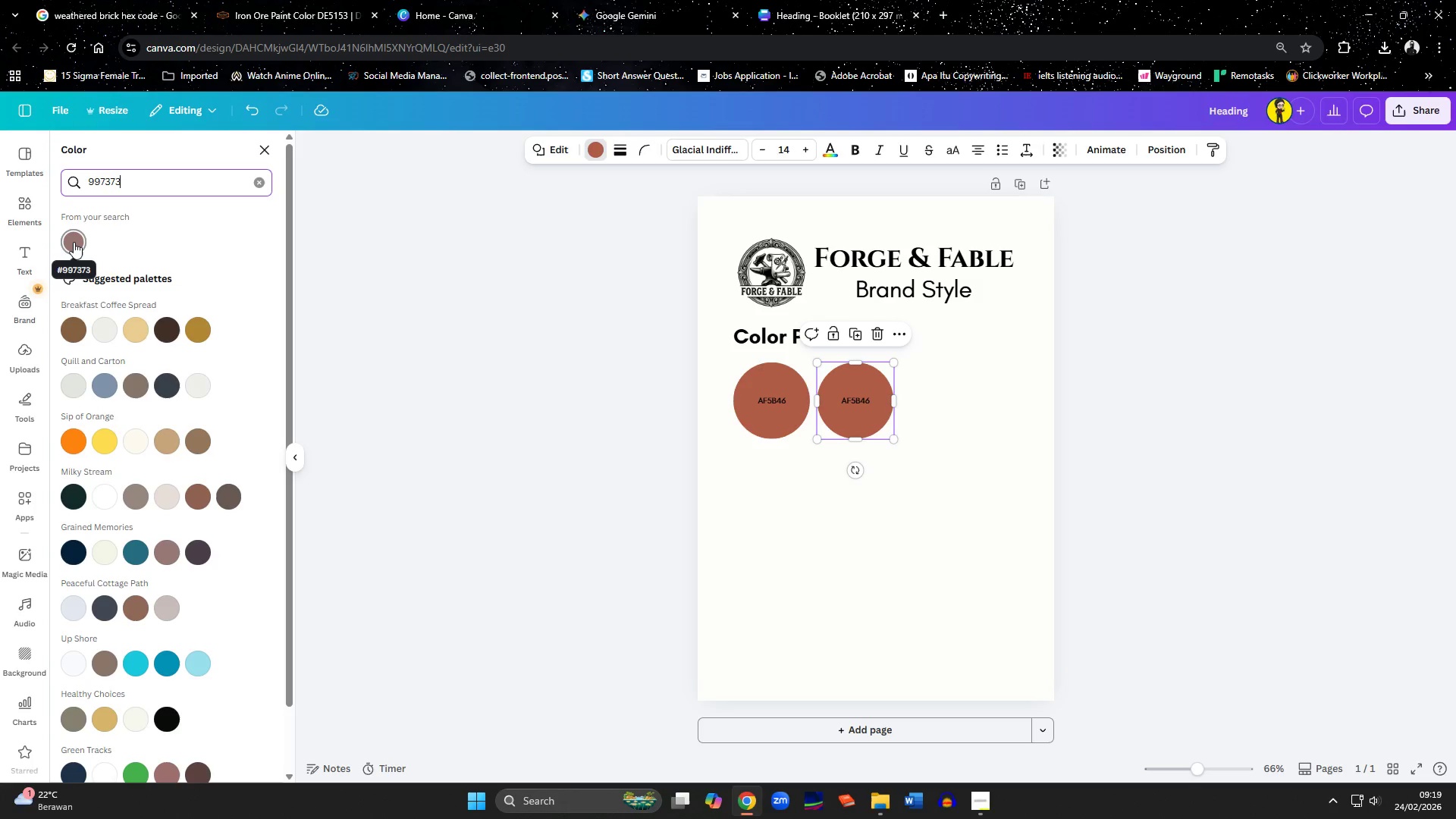 
left_click([74, 242])
 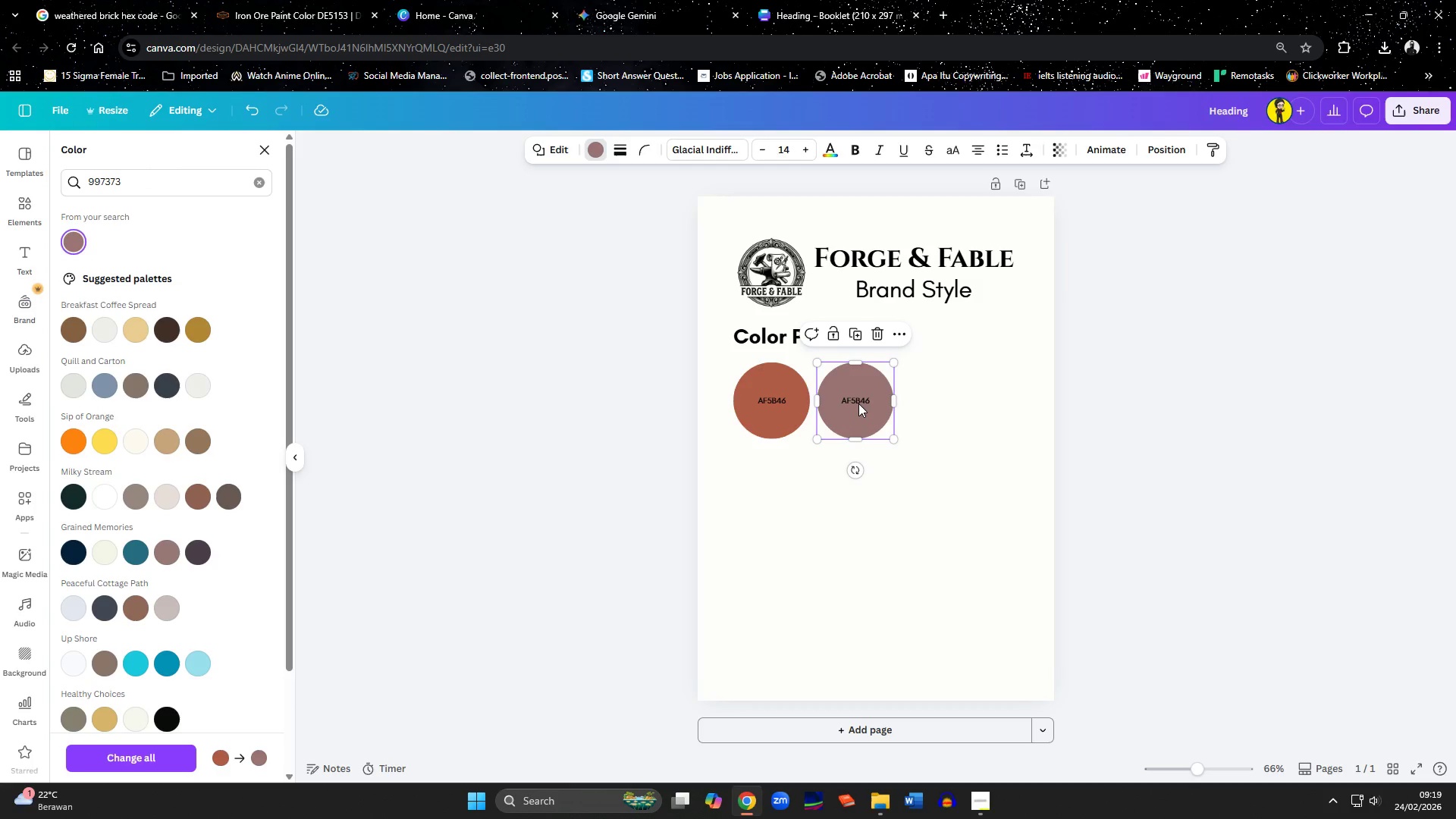 
double_click([858, 403])
 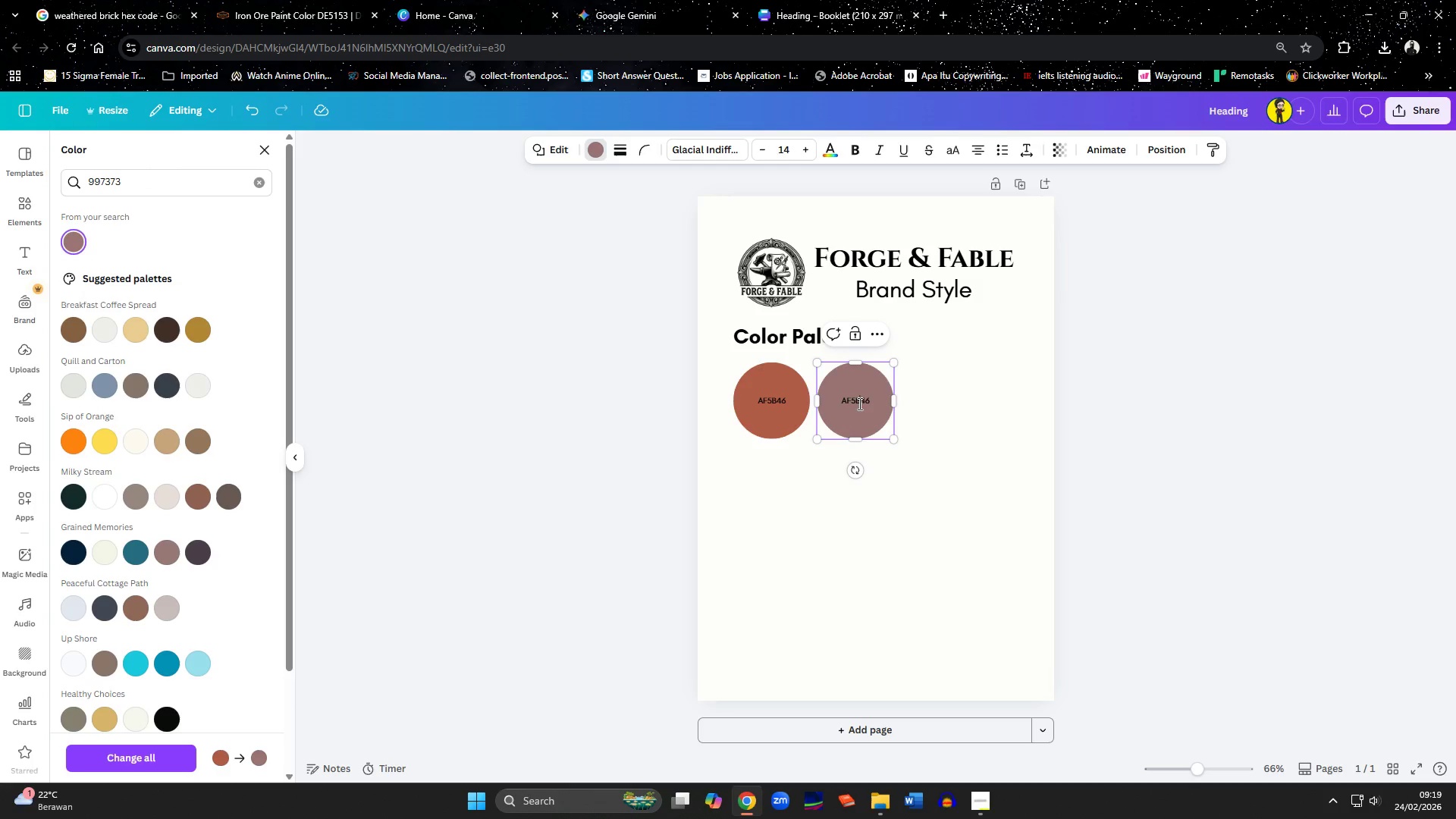 
key(Control+A)
 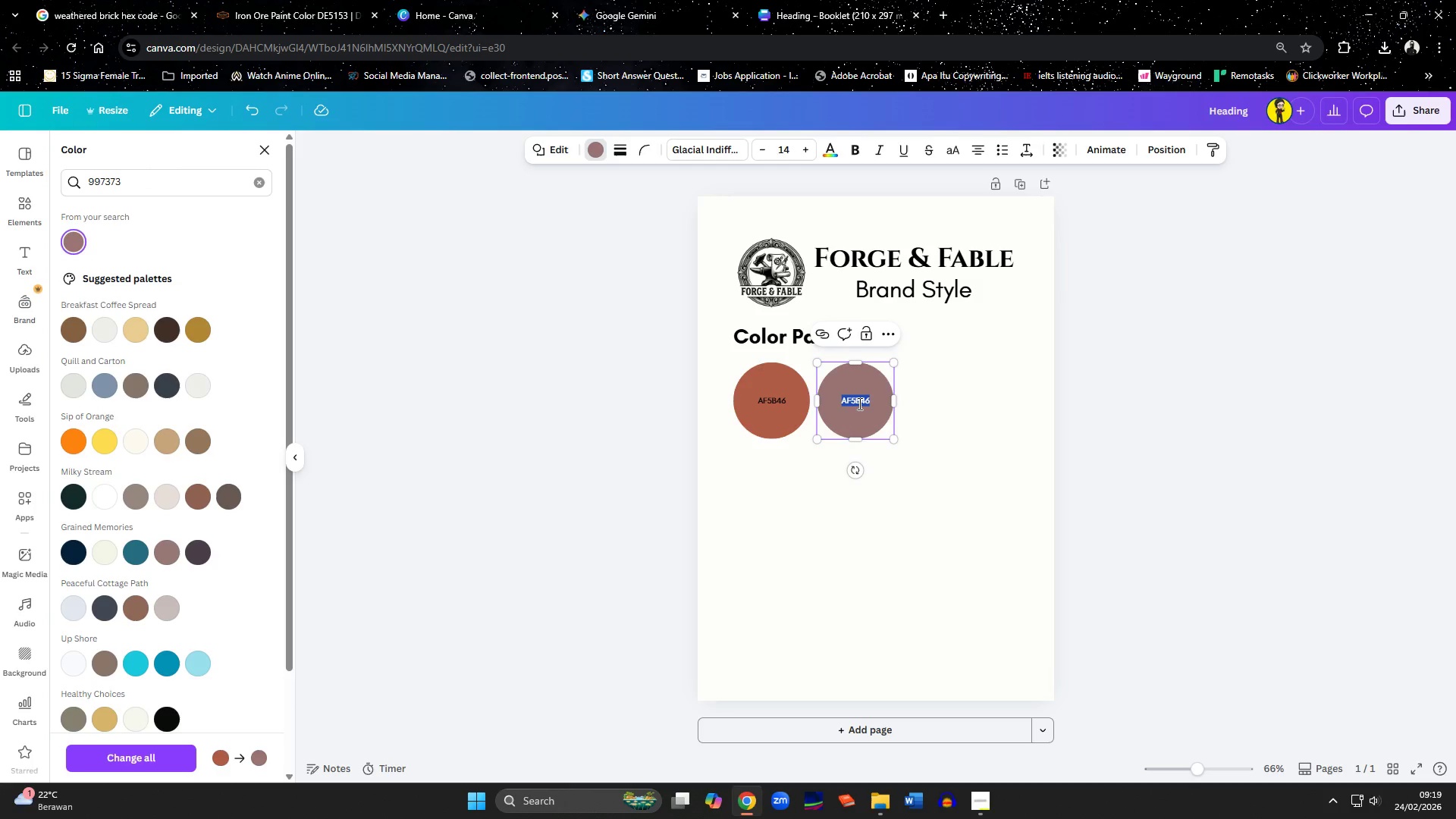 
key(Control+V)
 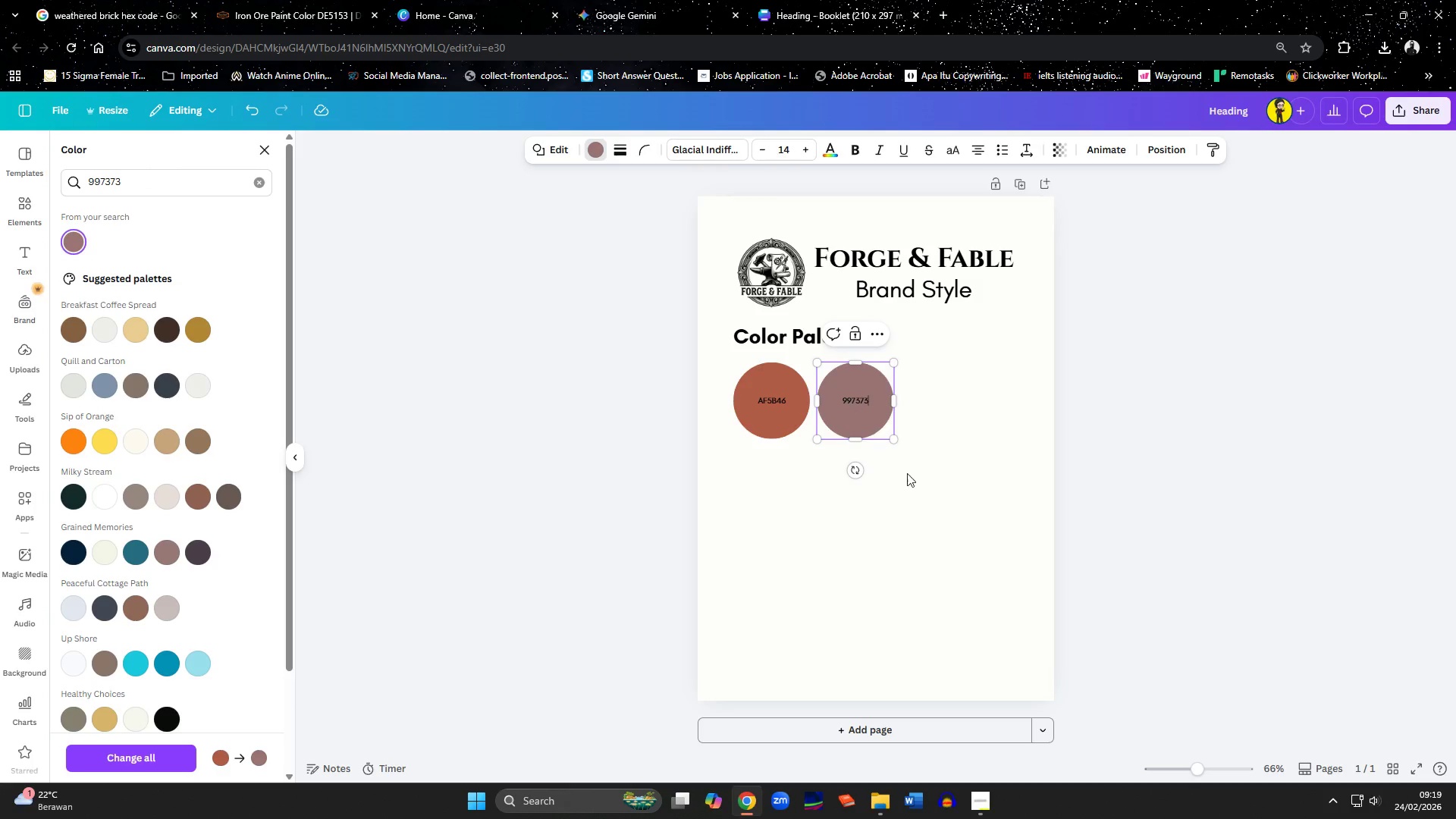 
left_click([917, 490])
 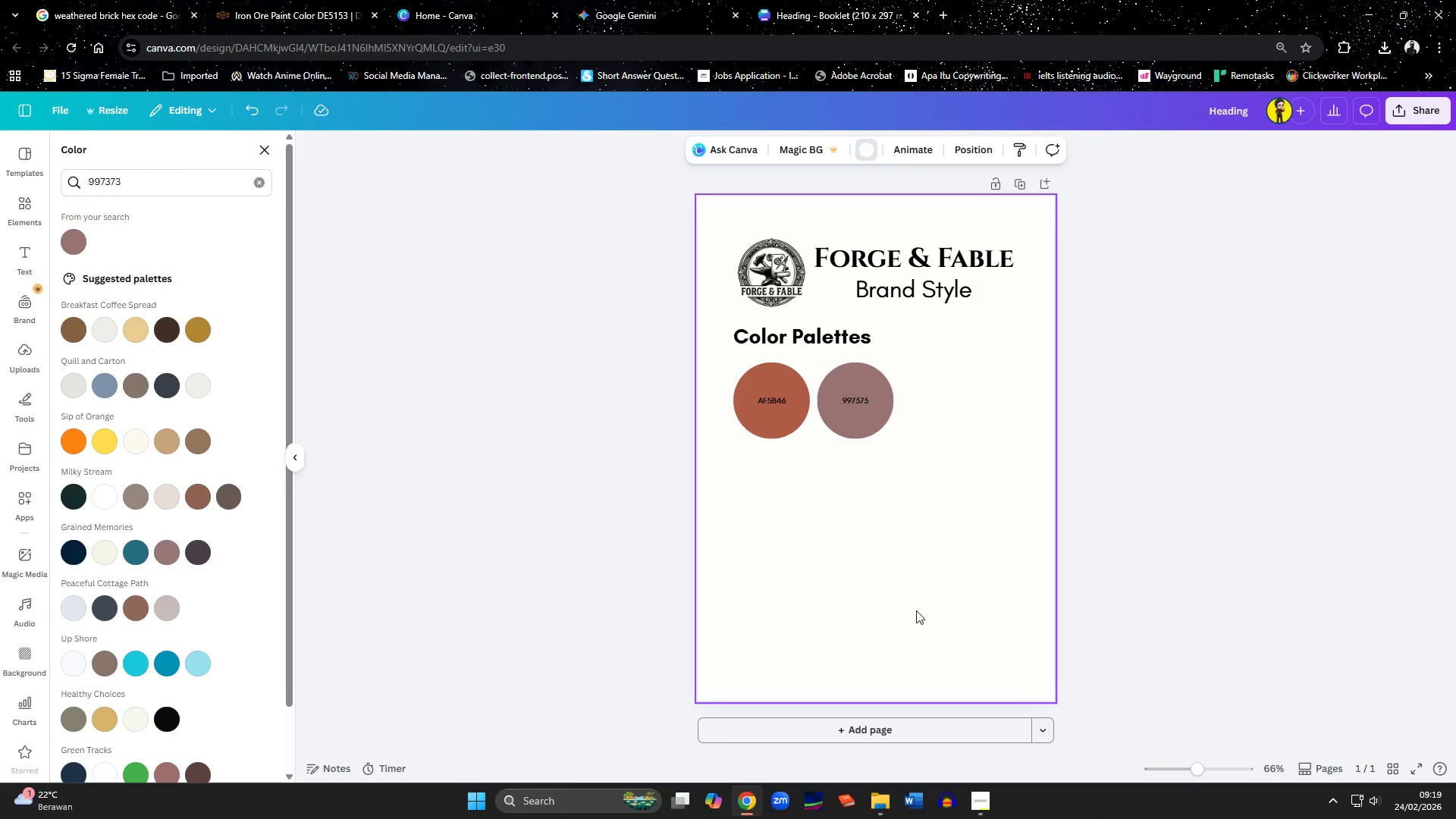 
left_click([978, 818])